 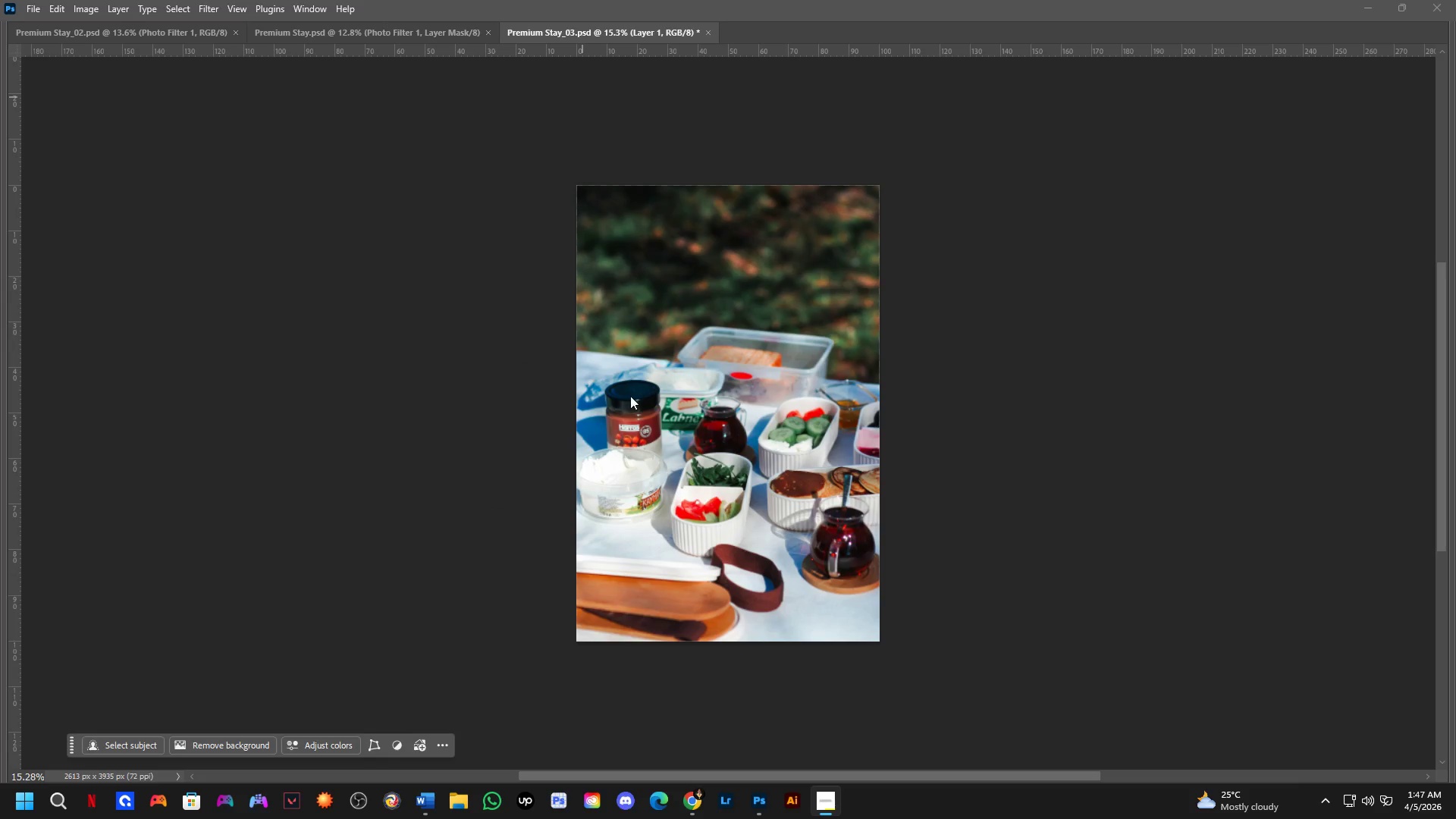 
key(Tab)
 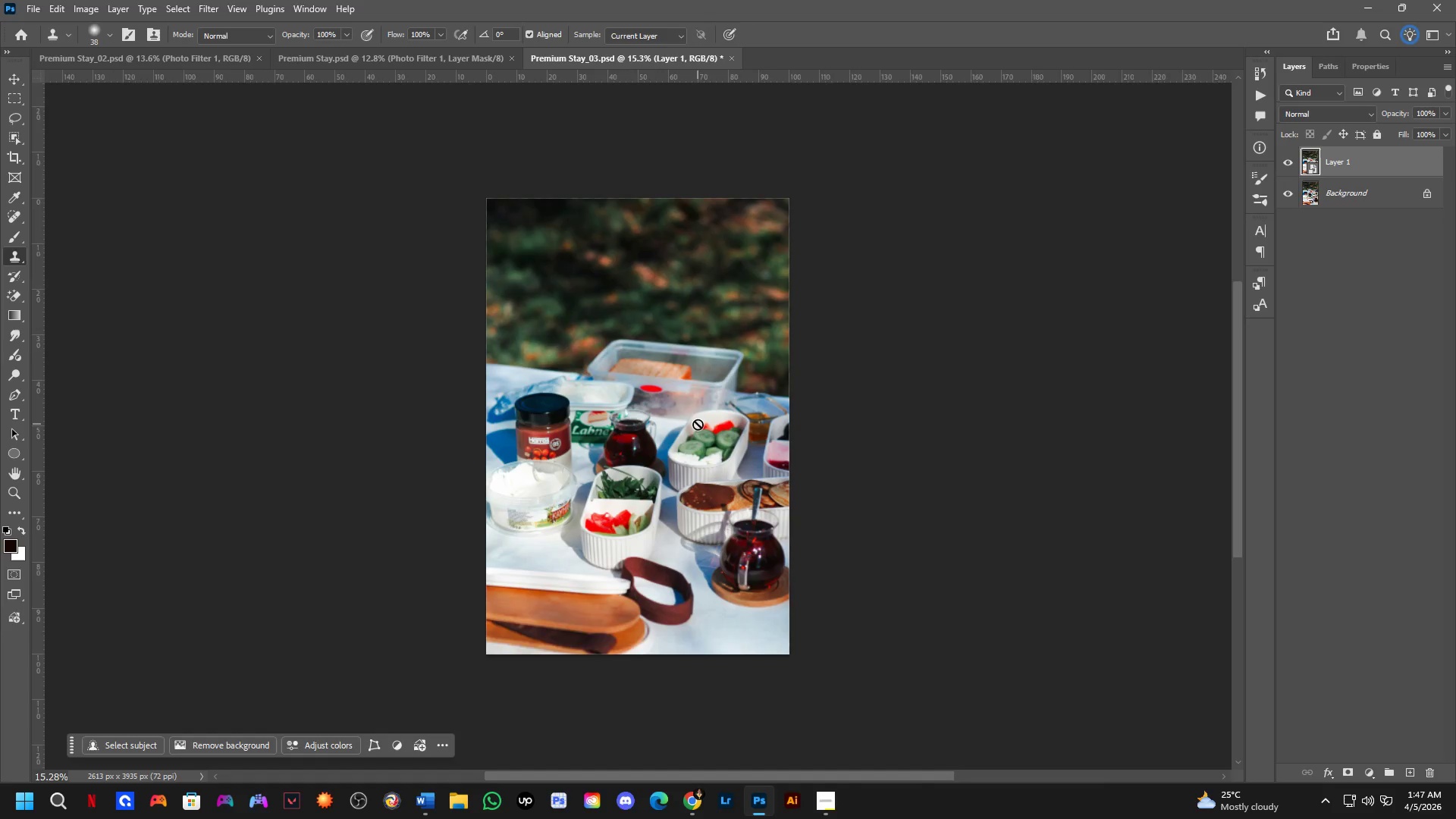 
scroll: coordinate [369, 493], scroll_direction: up, amount: 16.0
 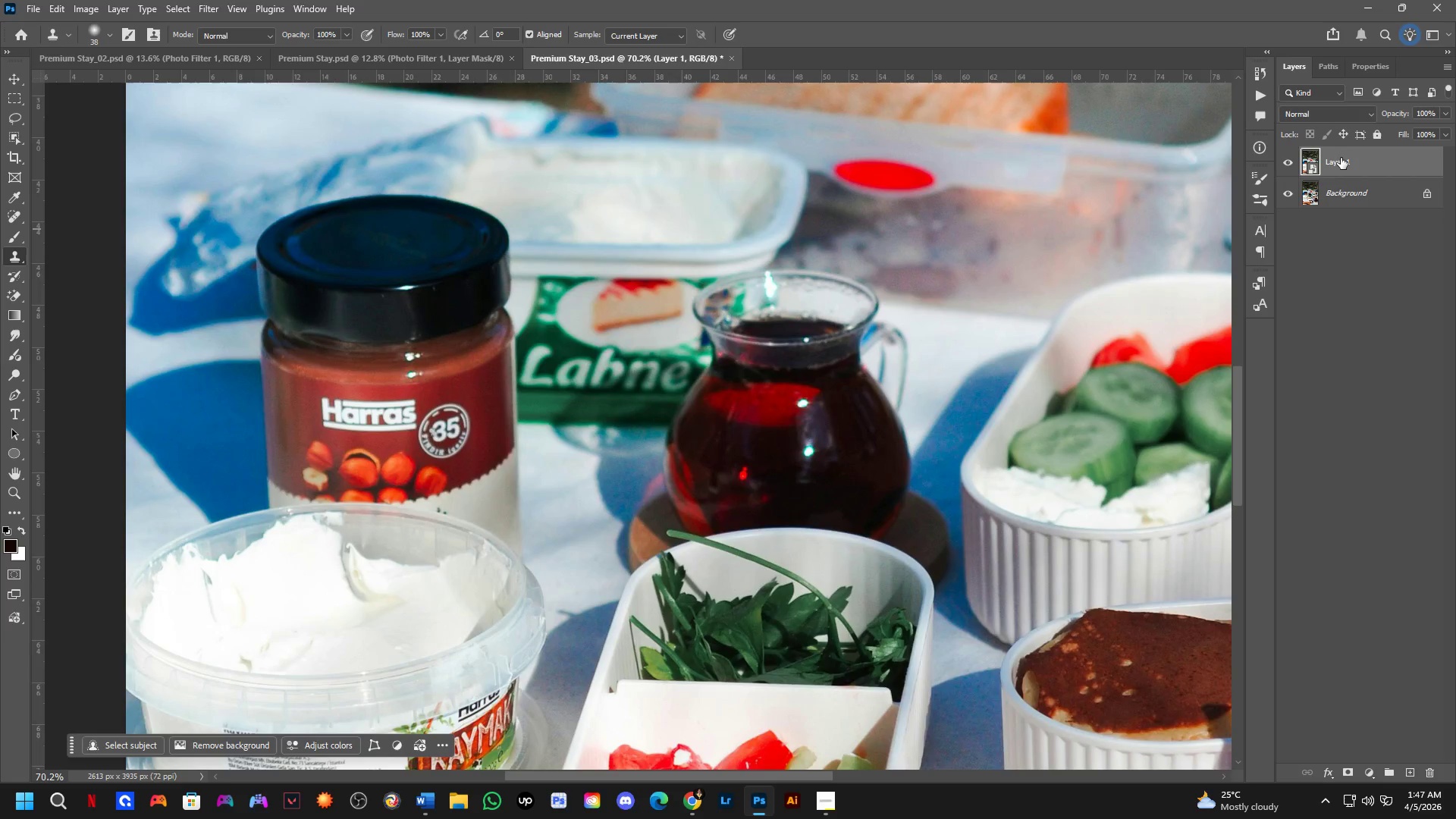 
double_click([1340, 158])
 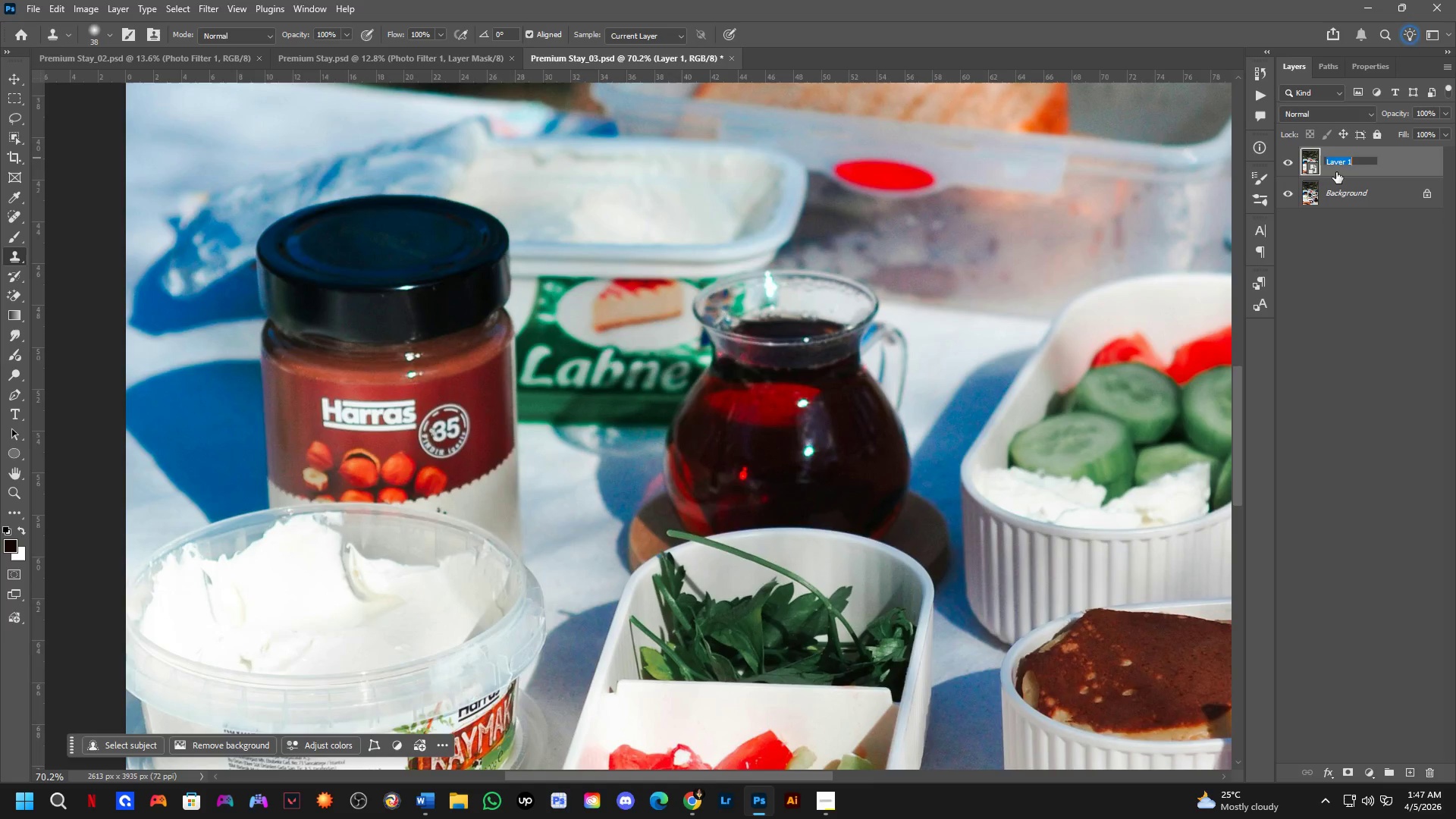 
key(Shift+ShiftLeft)
 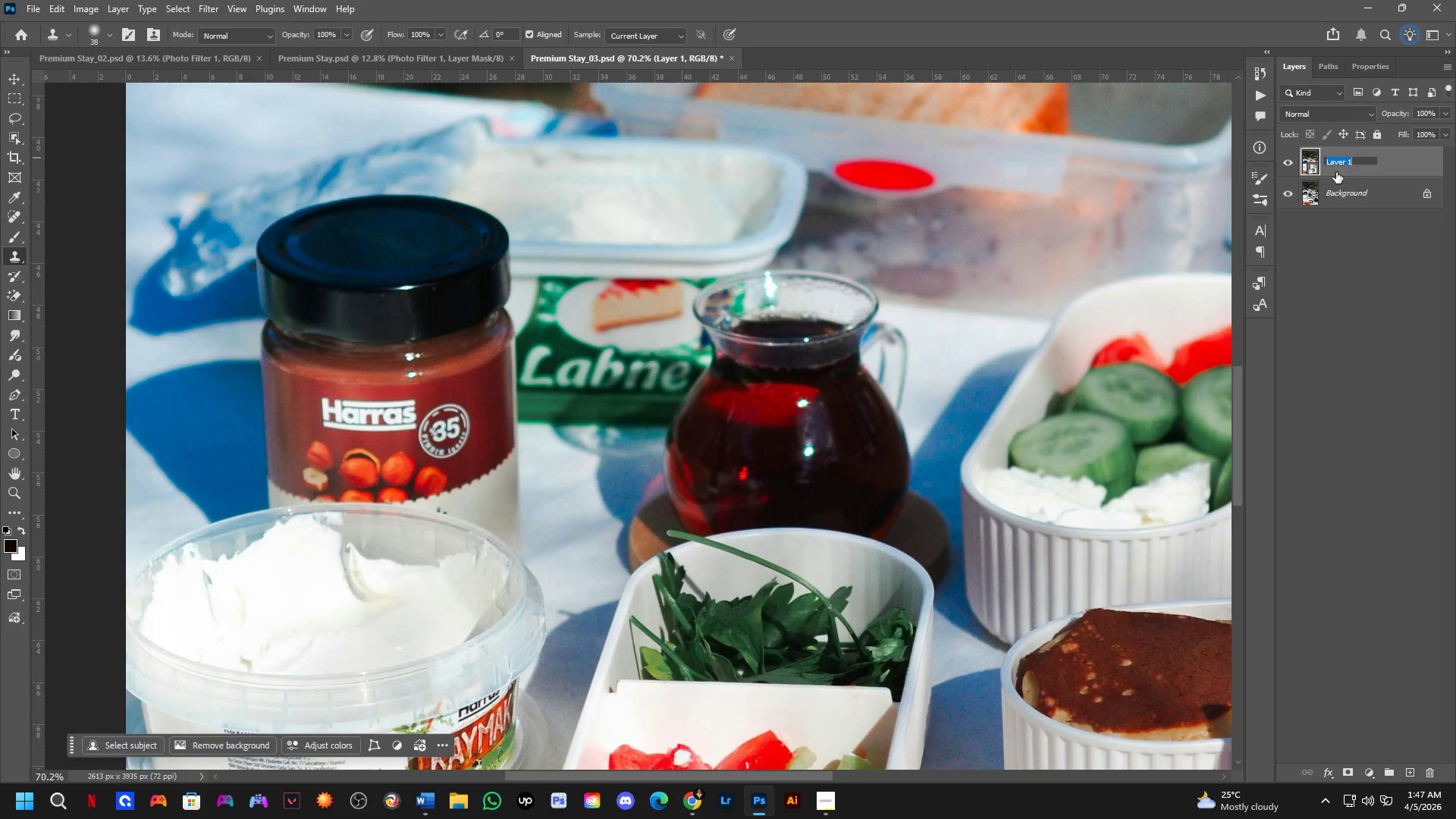 
key(Shift+B)
 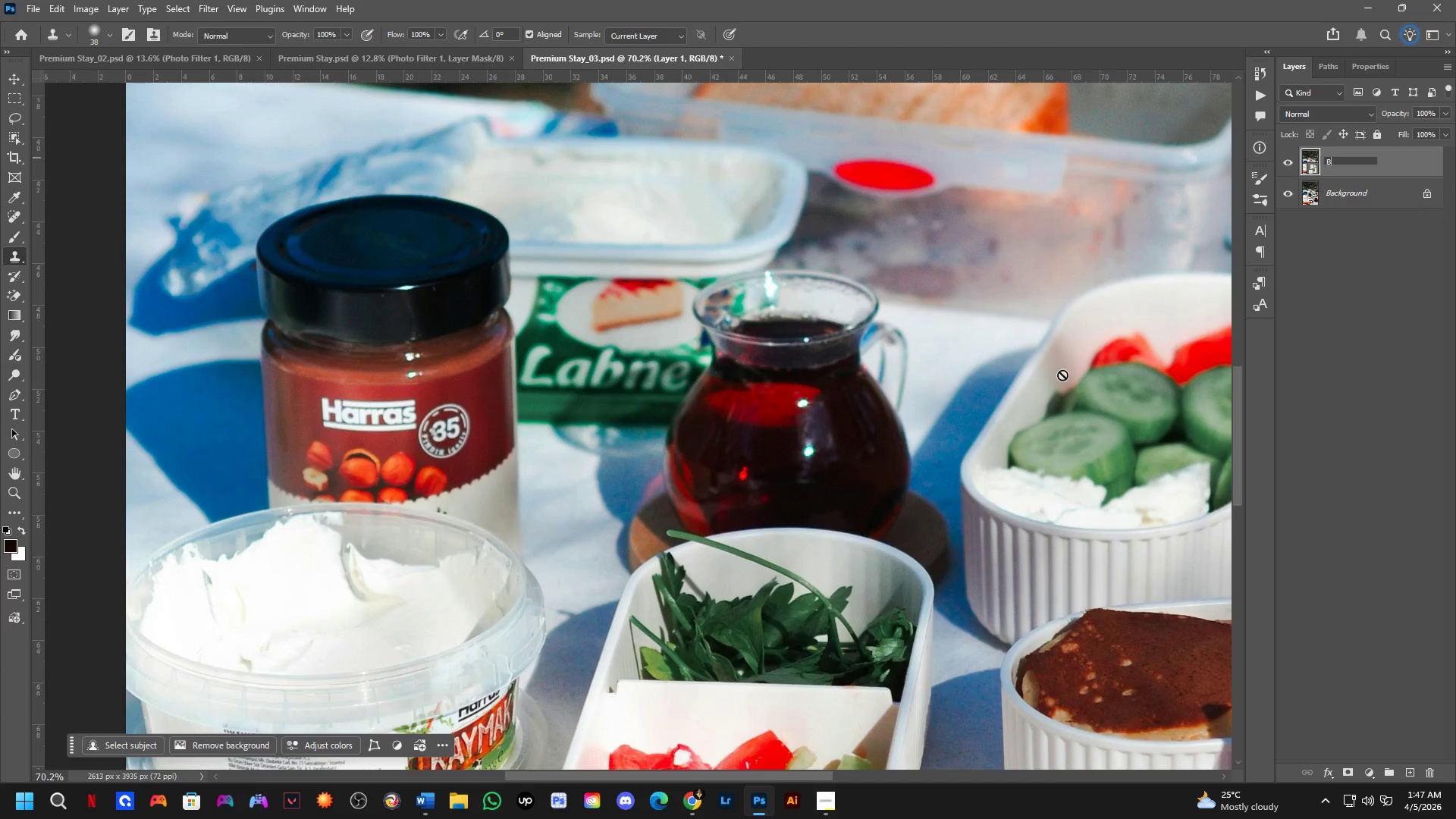 
wait(5.8)
 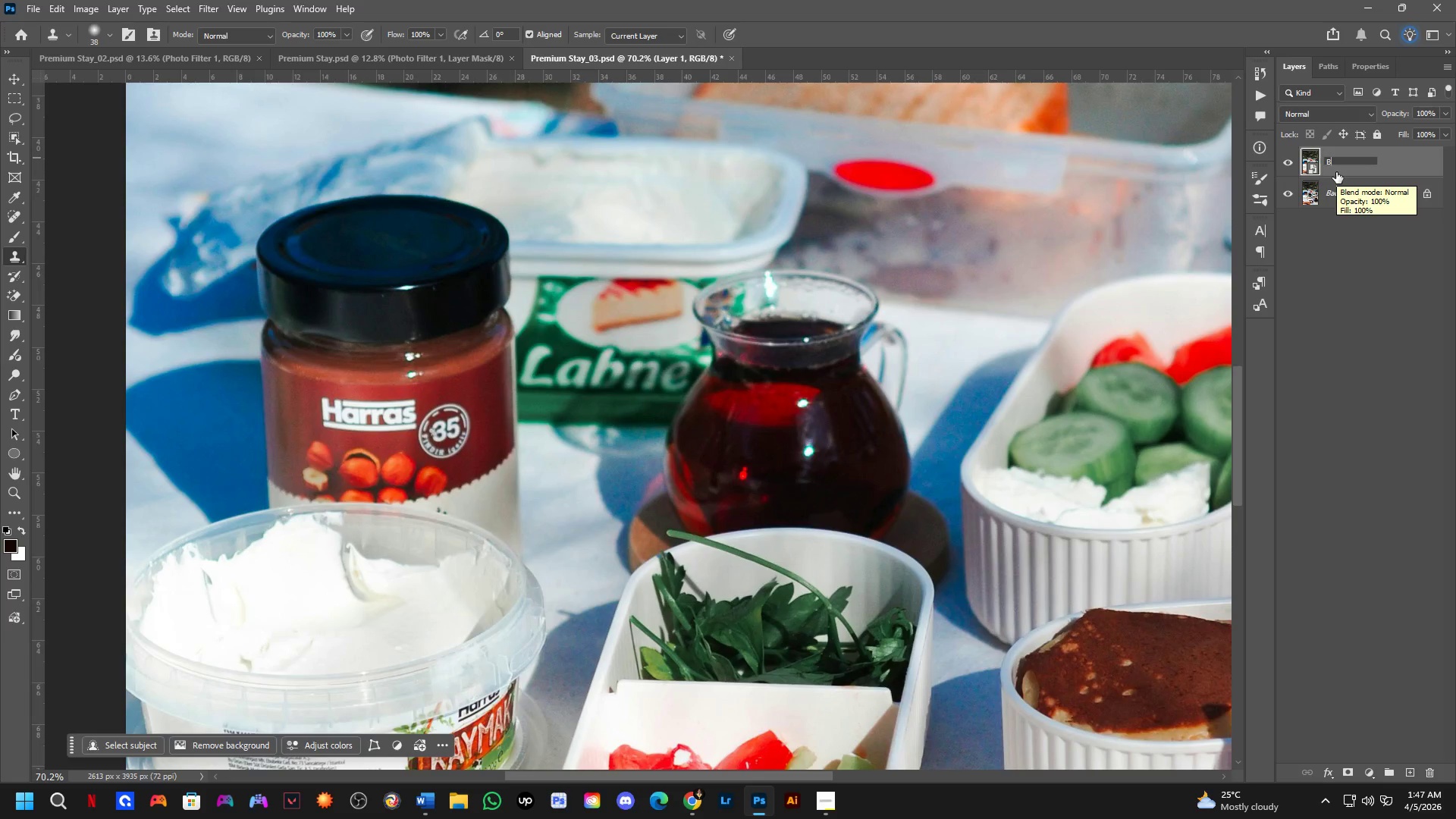 
type(efore)
 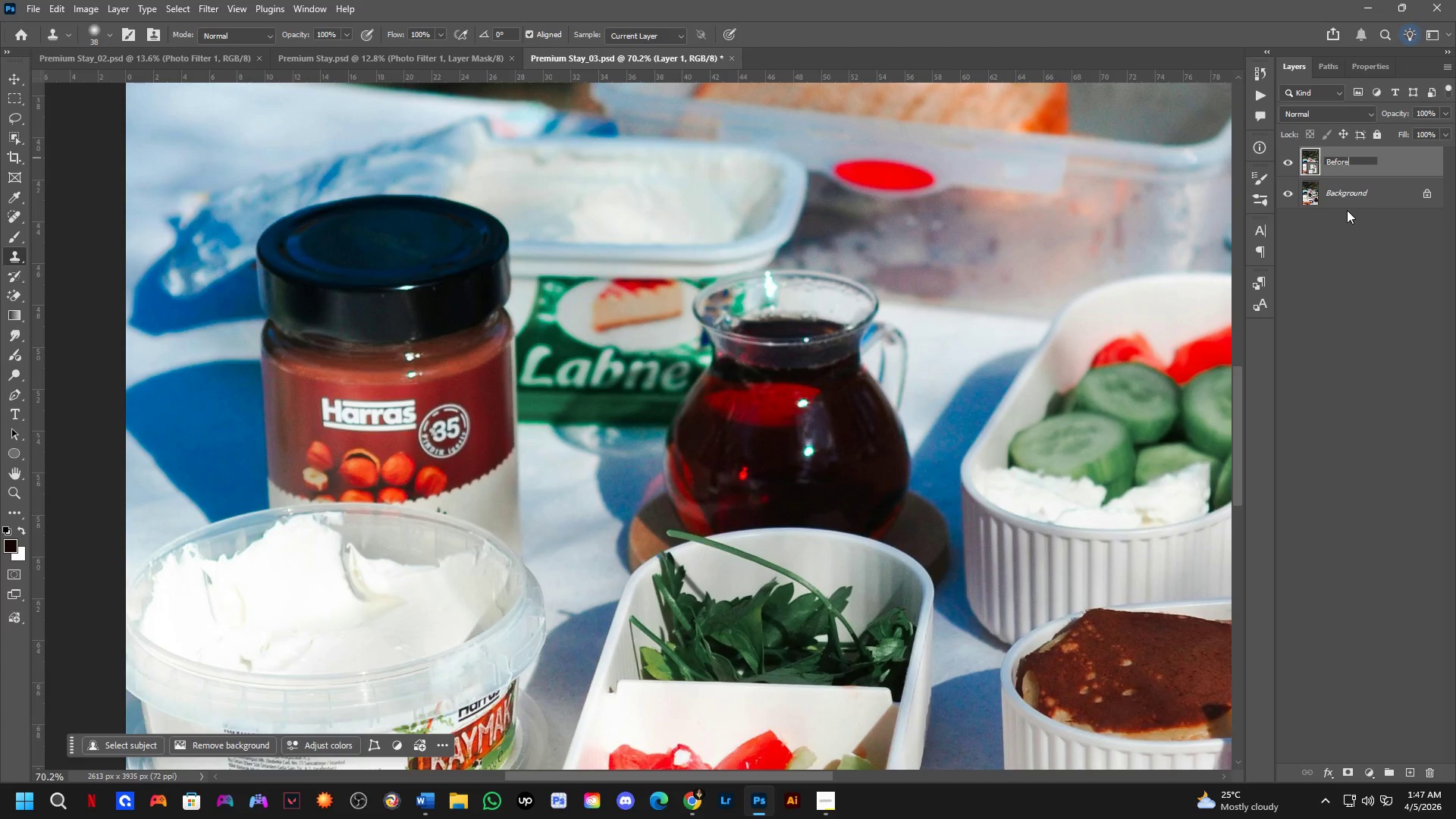 
key(Enter)
 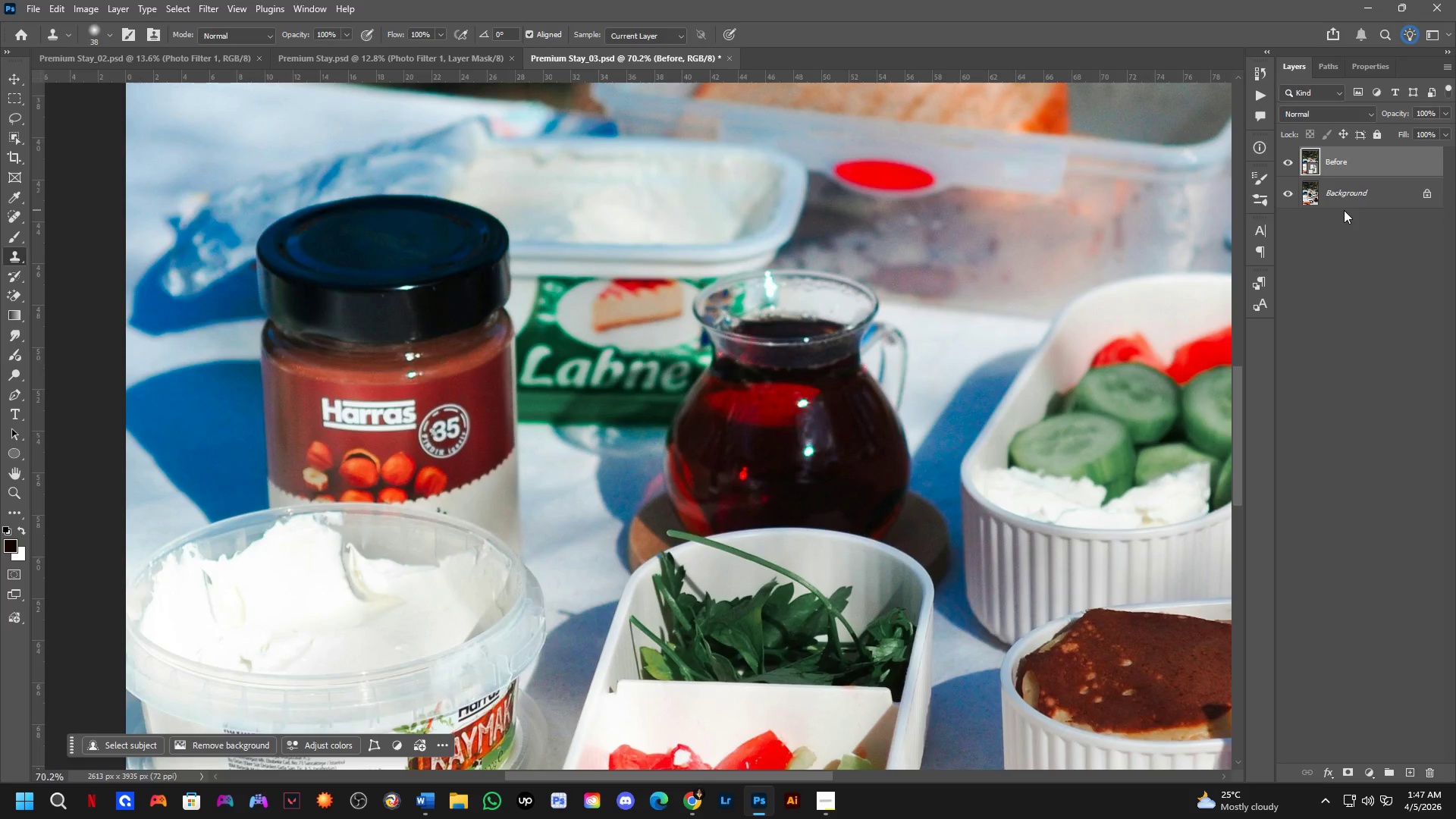 
wait(16.19)
 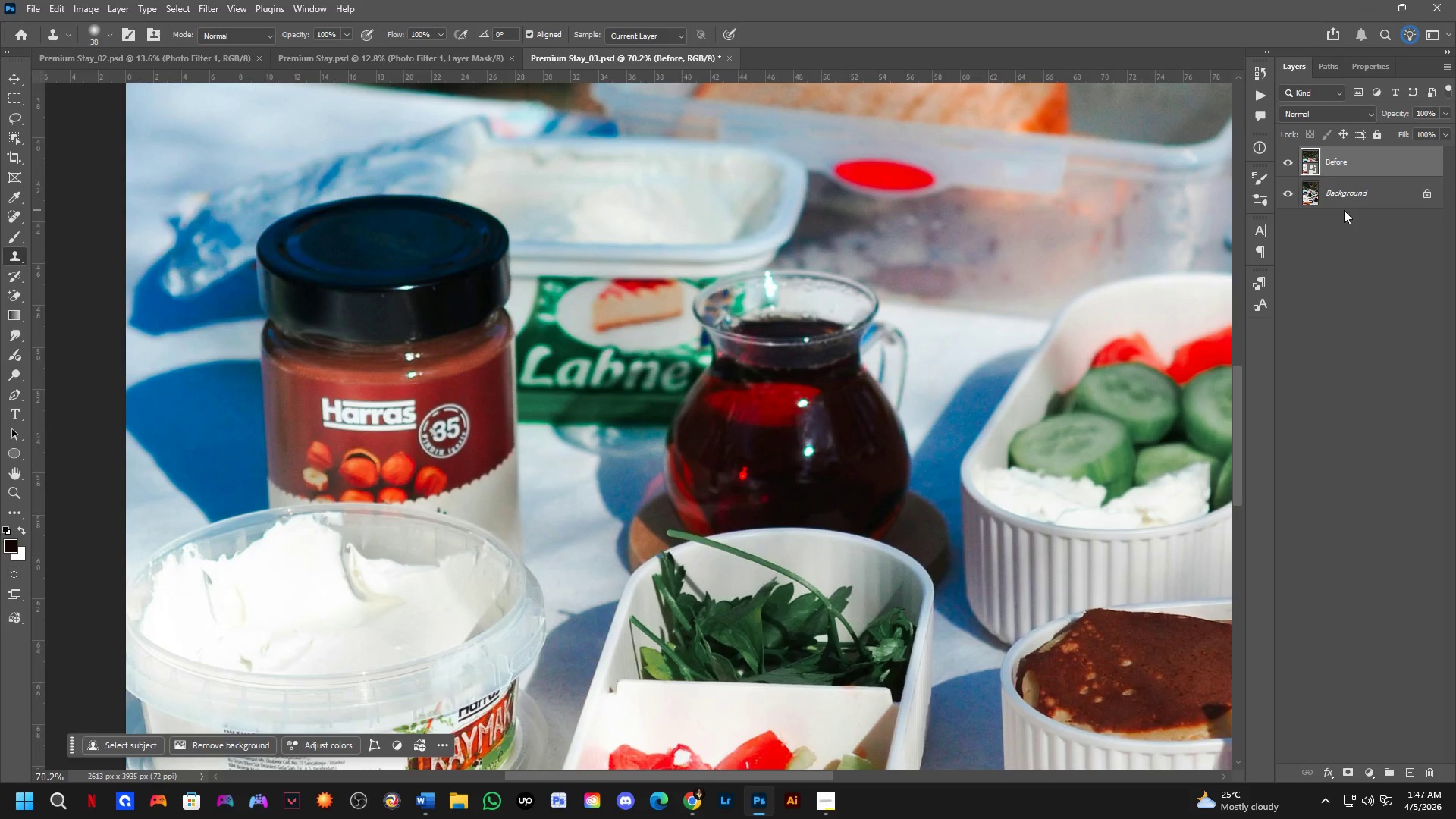 
key(Alt+AltLeft)
 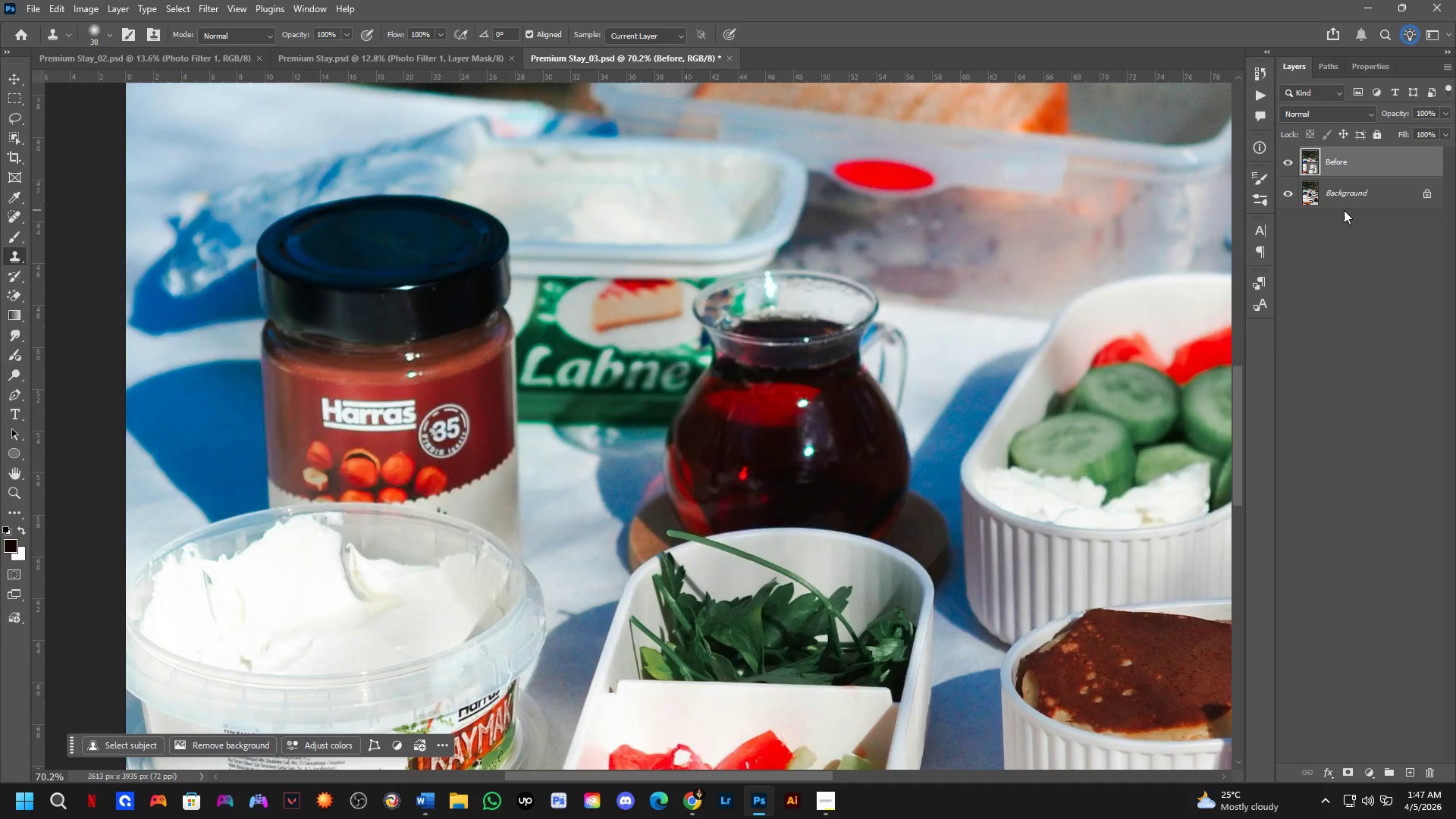 
key(Alt+Tab)